 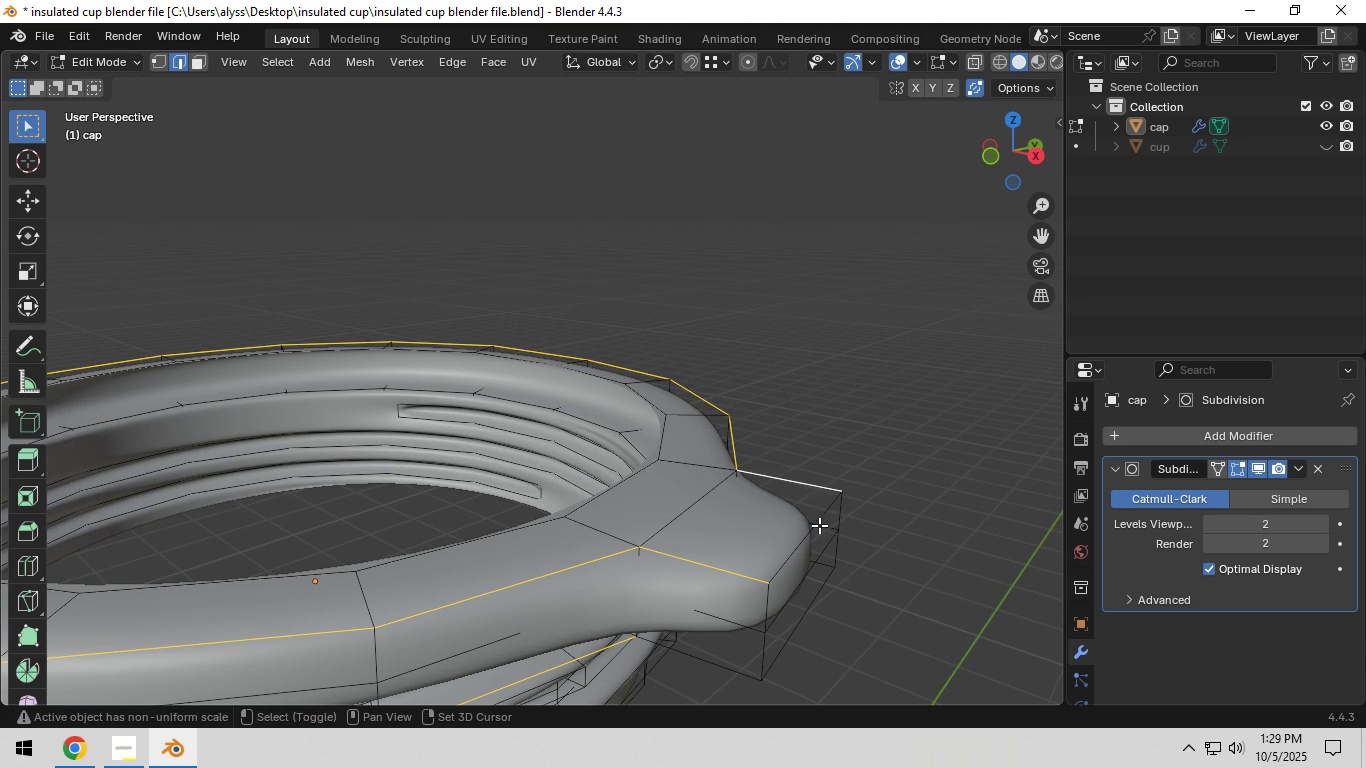 
double_click([813, 520])
 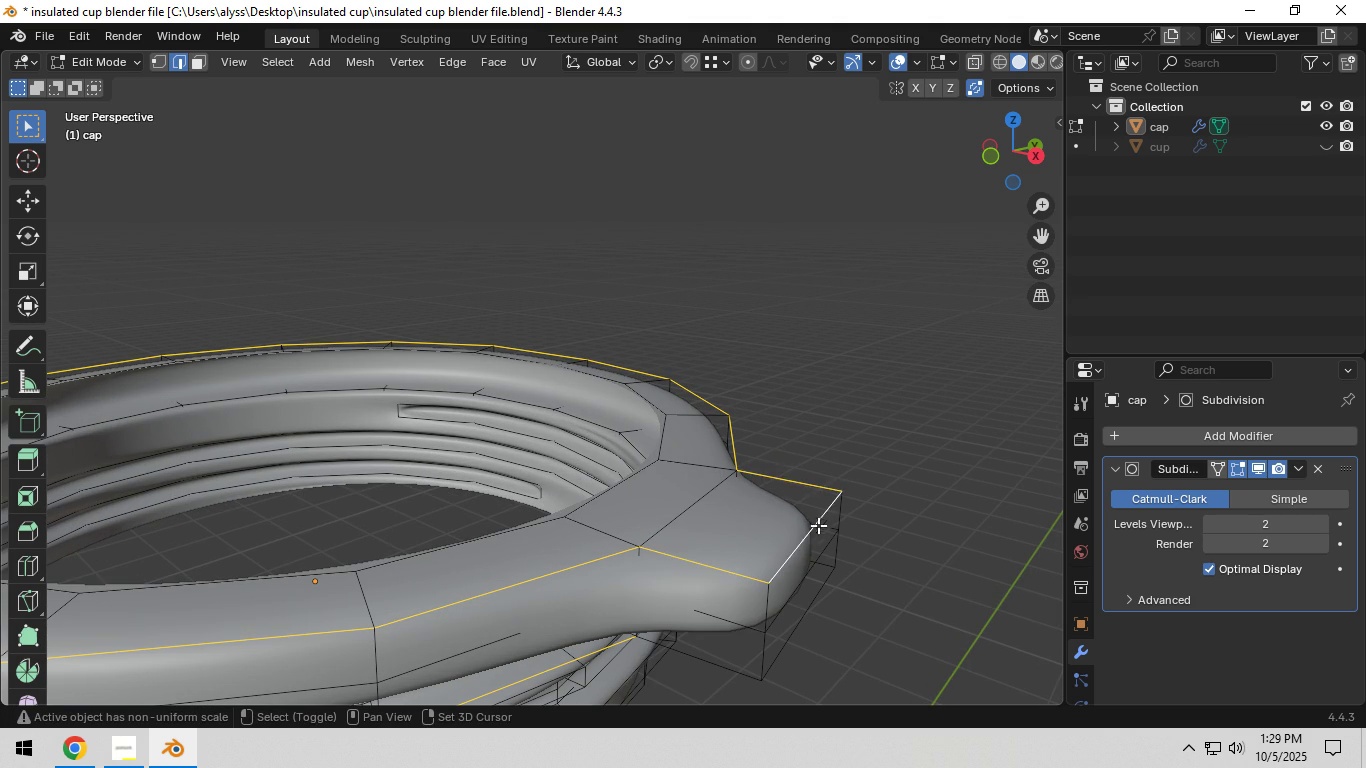 
key(Shift+ShiftLeft)
 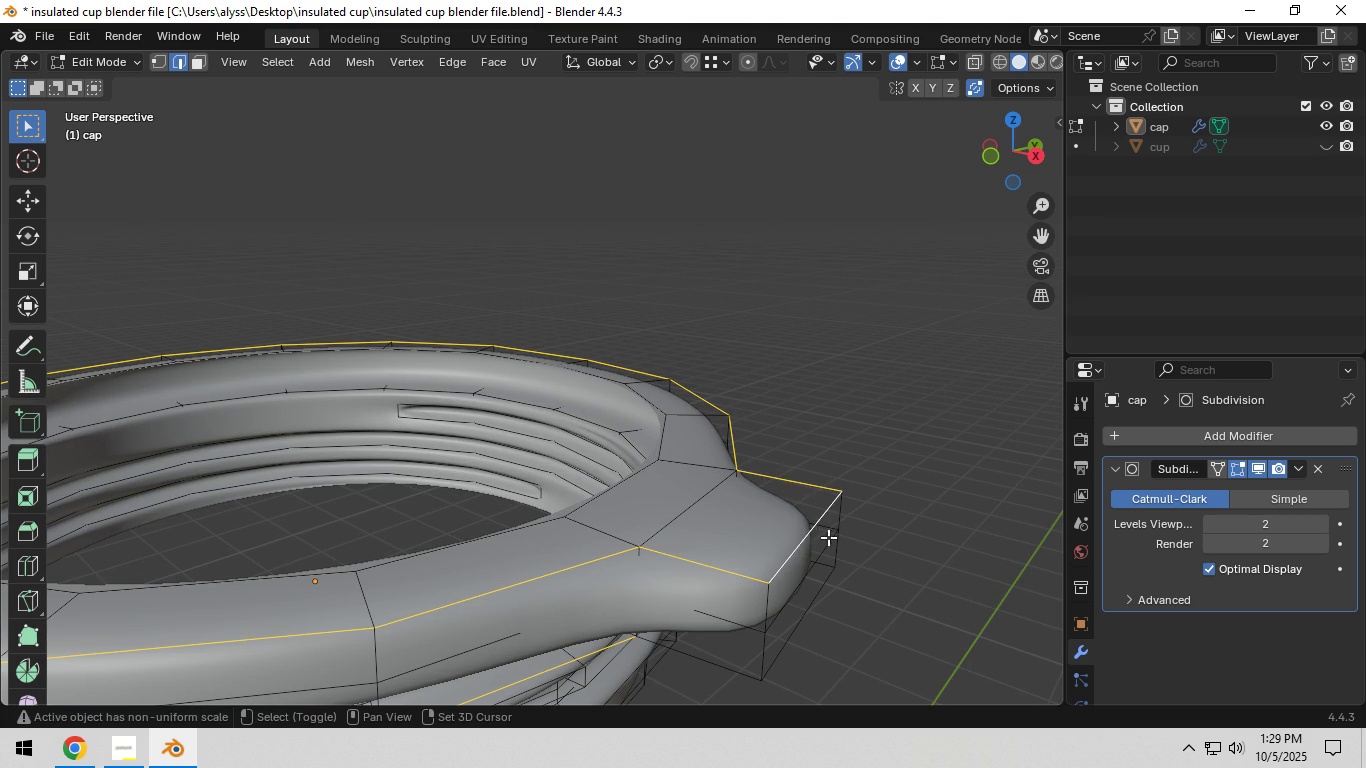 
key(Shift+ShiftLeft)
 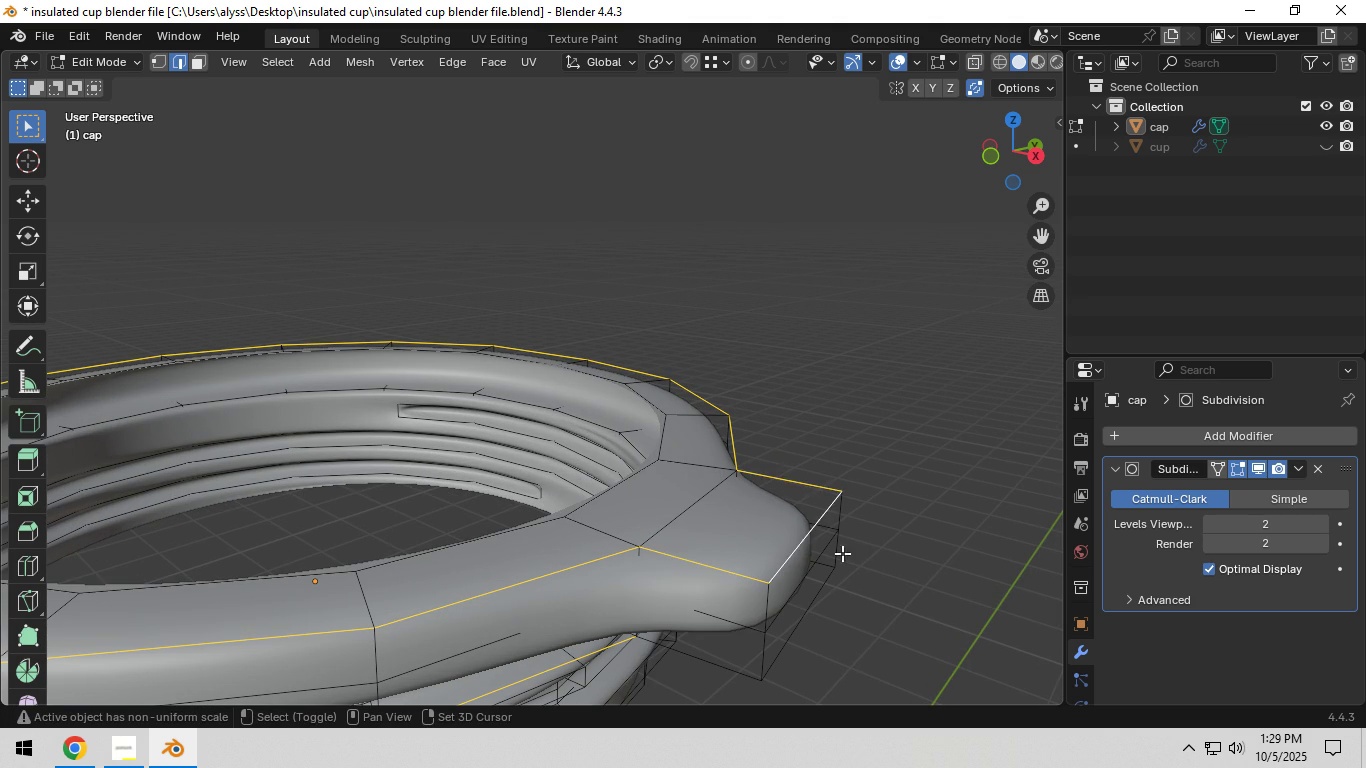 
key(Shift+ShiftLeft)
 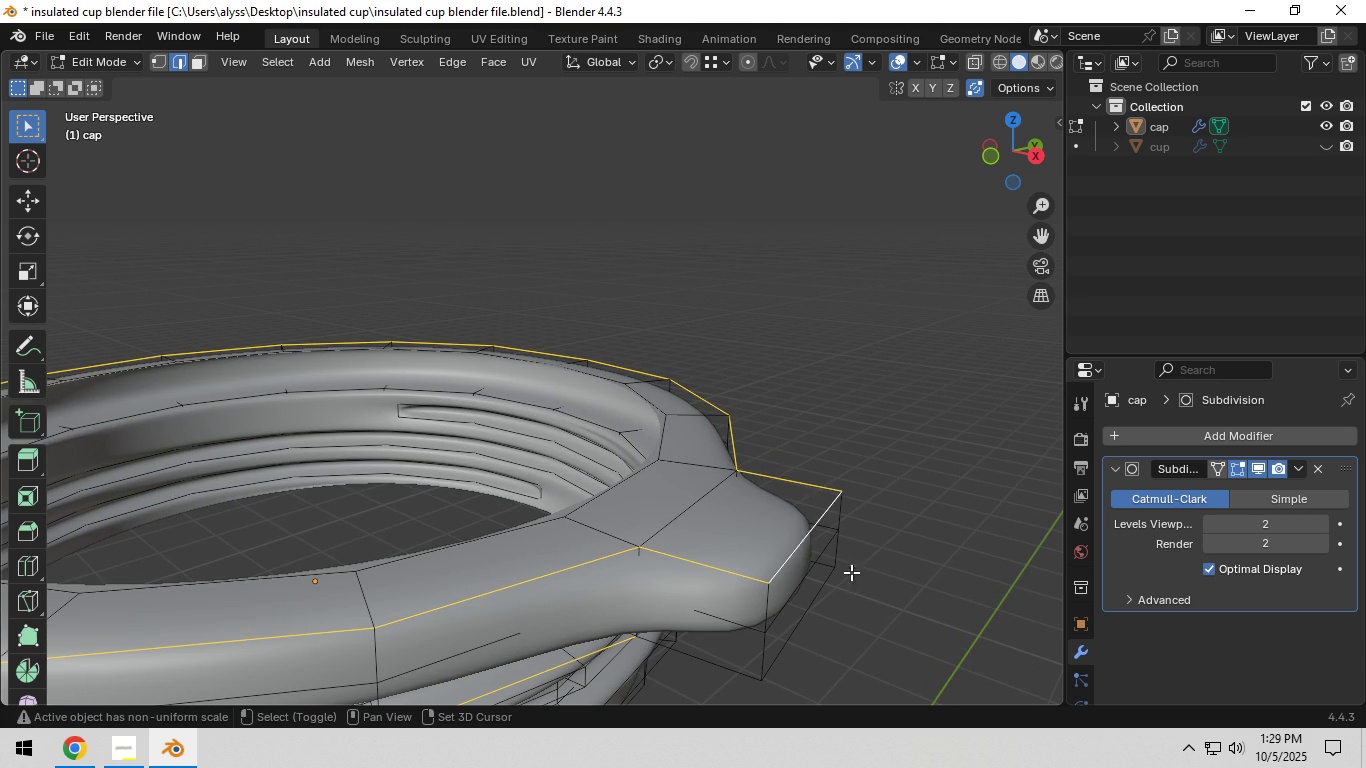 
key(Shift+ShiftLeft)
 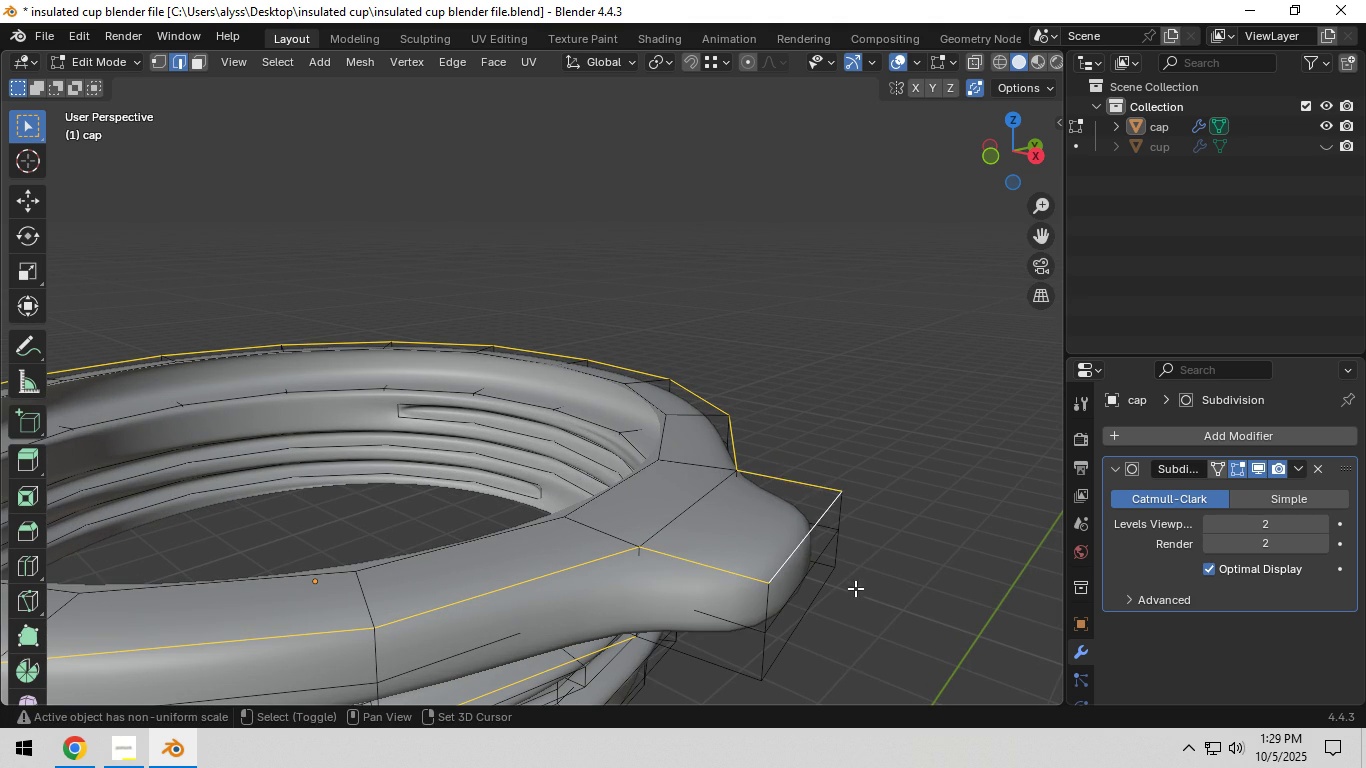 
key(Shift+ShiftLeft)
 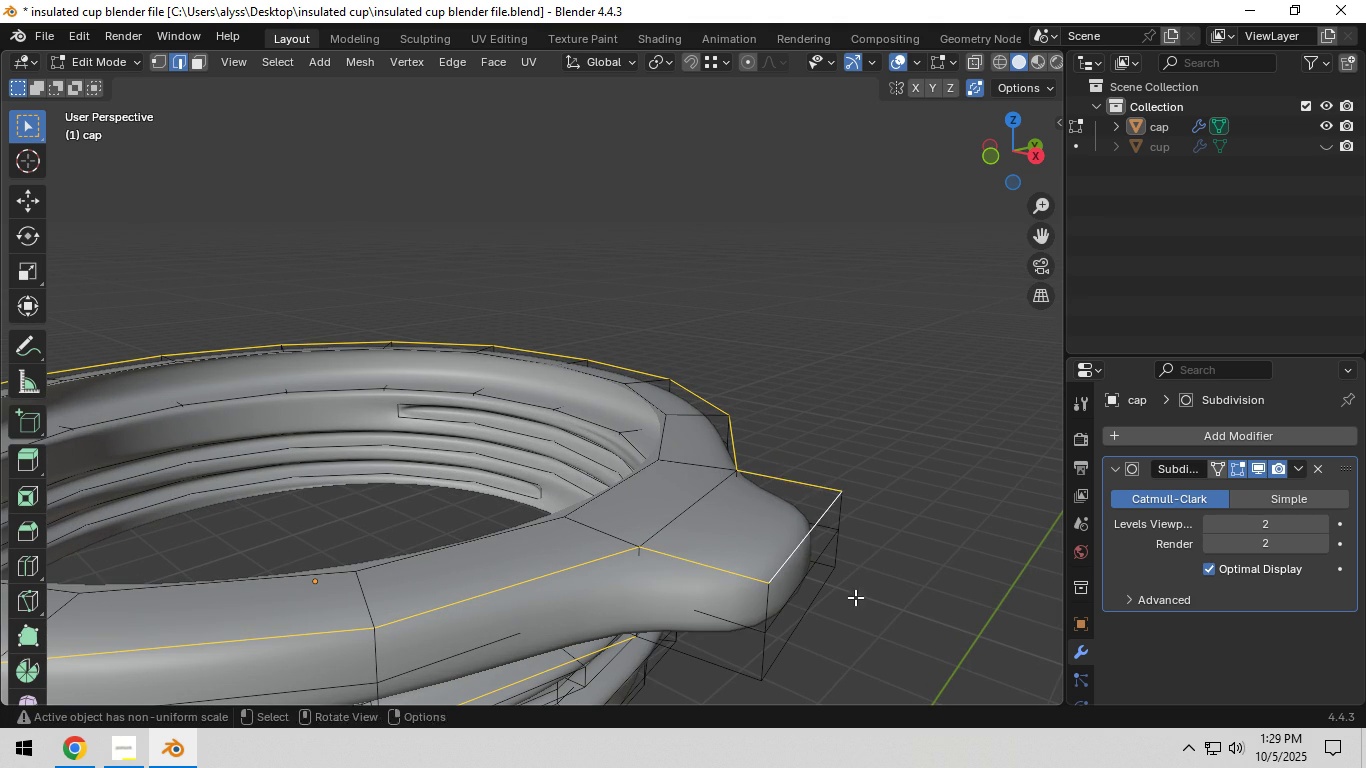 
key(Shift+ShiftLeft)